 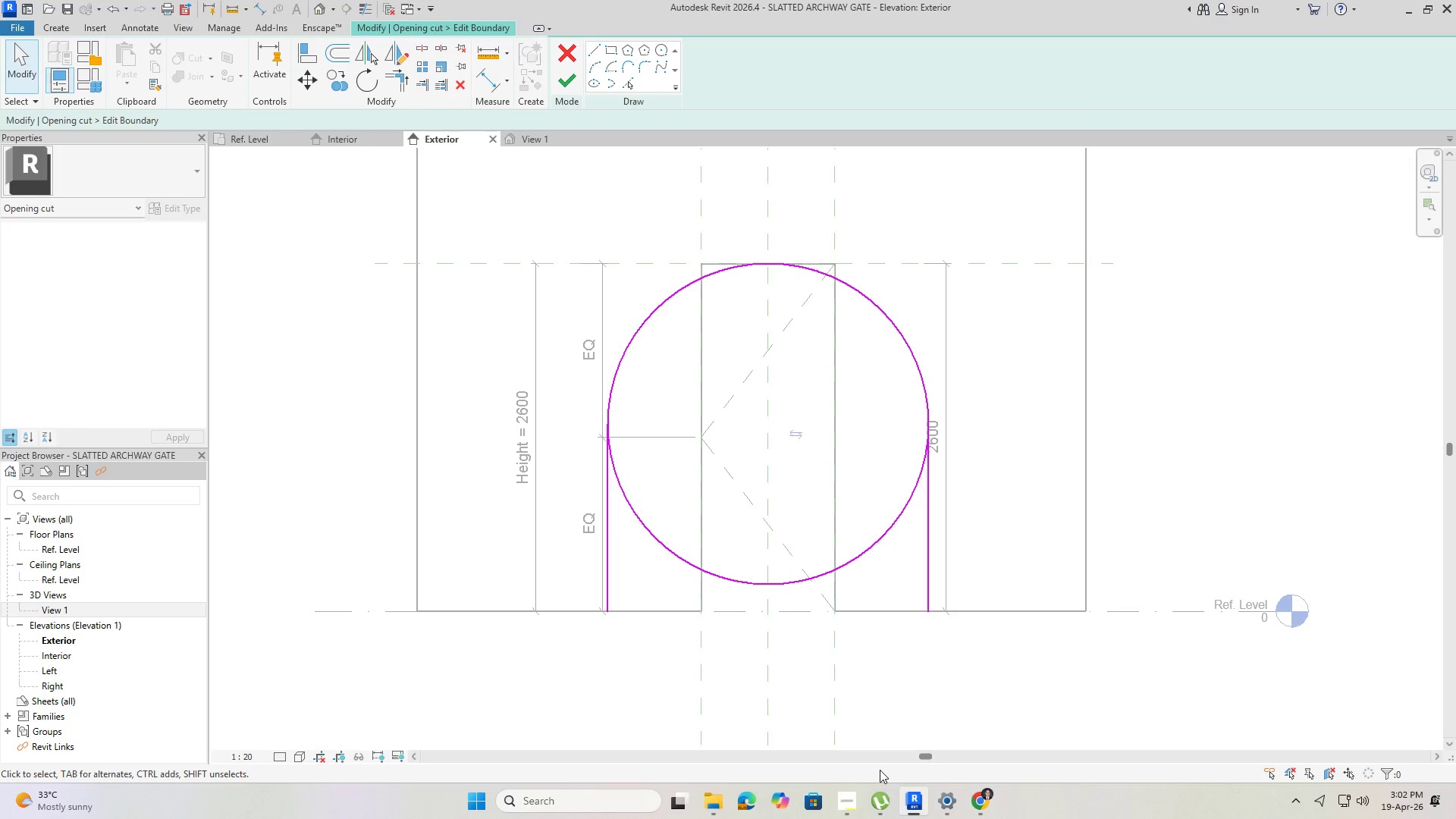 
key(Escape)
 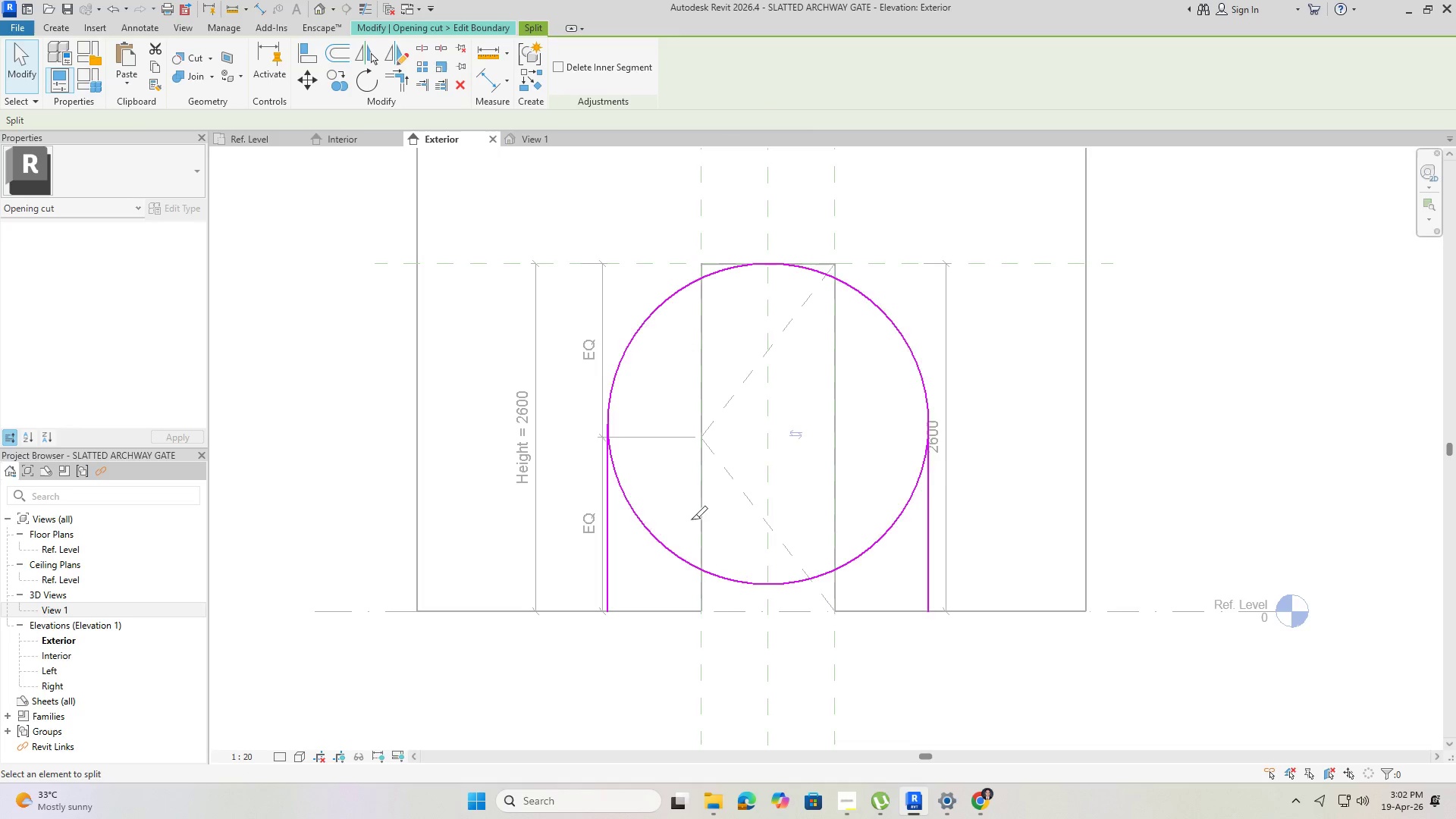 
left_click([670, 556])
 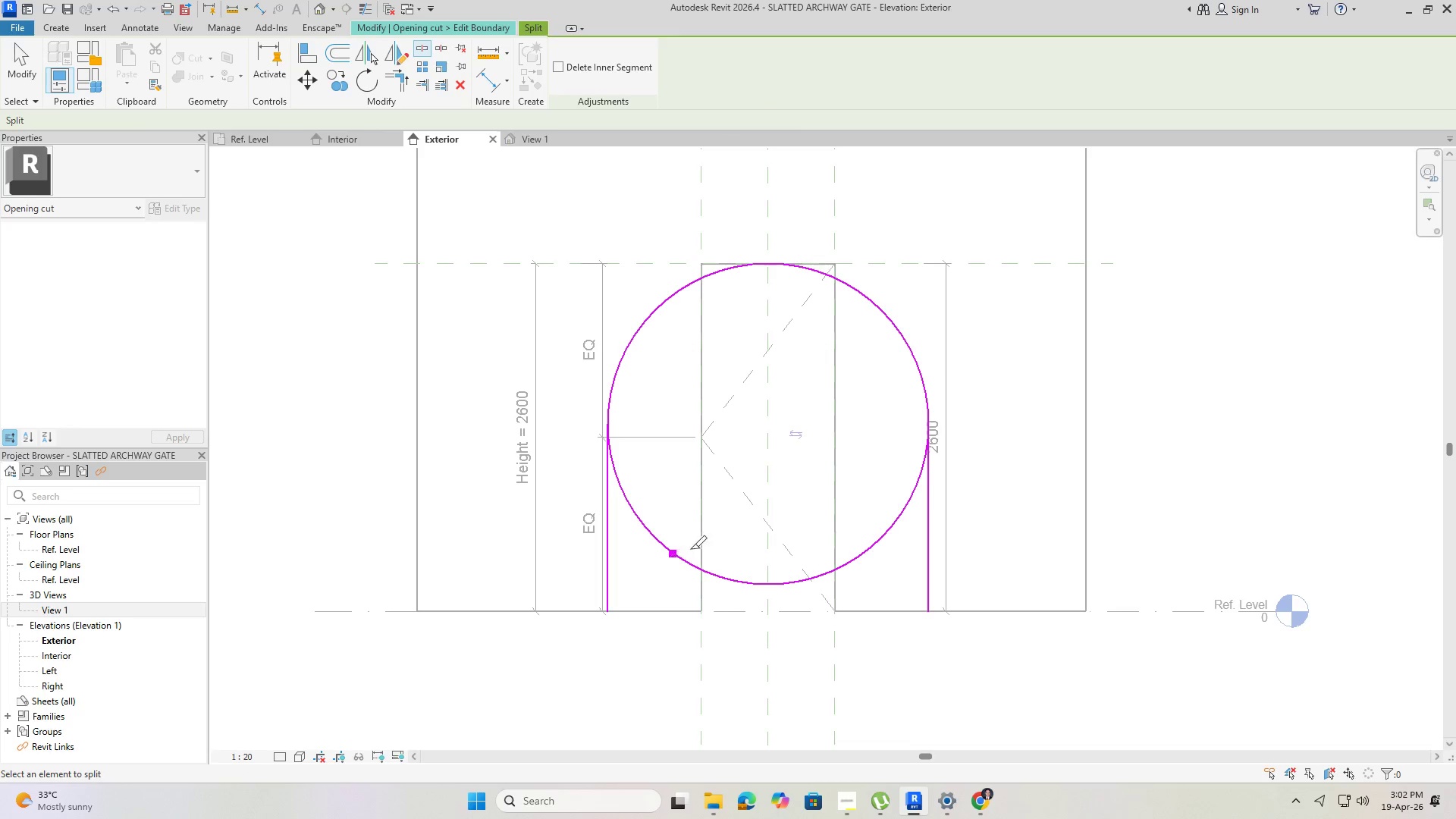 
key(Escape)
 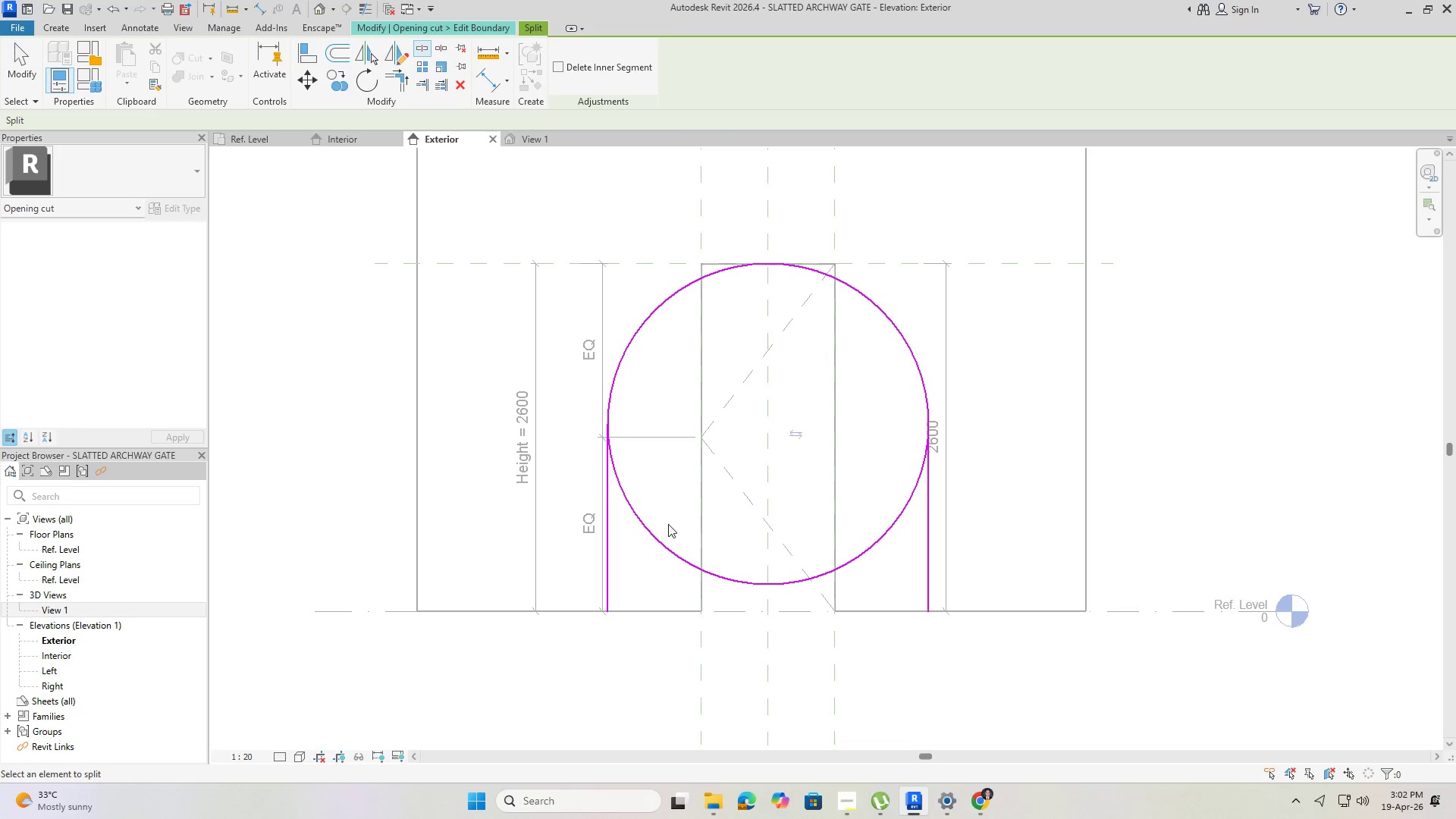 
key(Escape)
 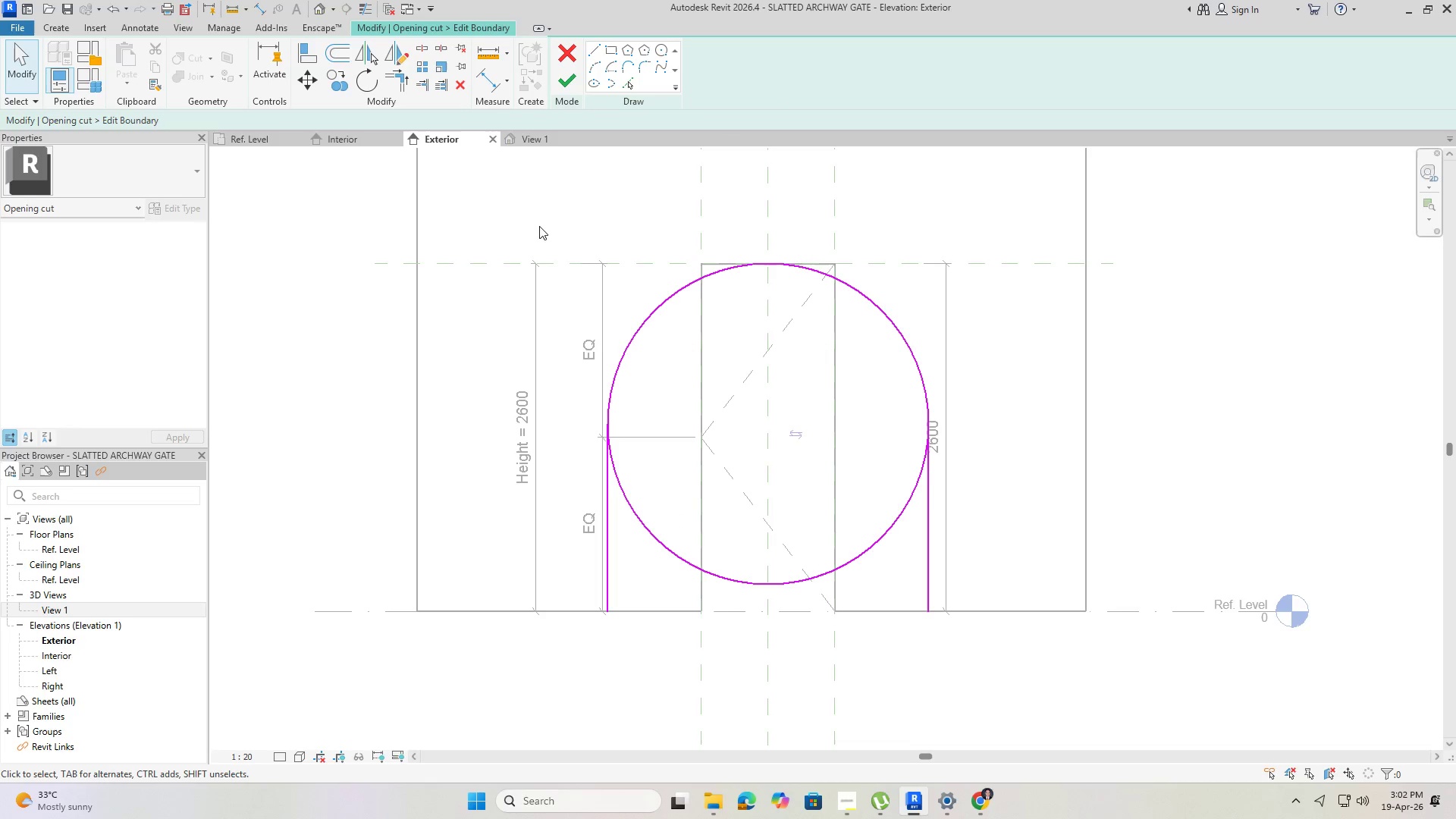 
key(Escape)
 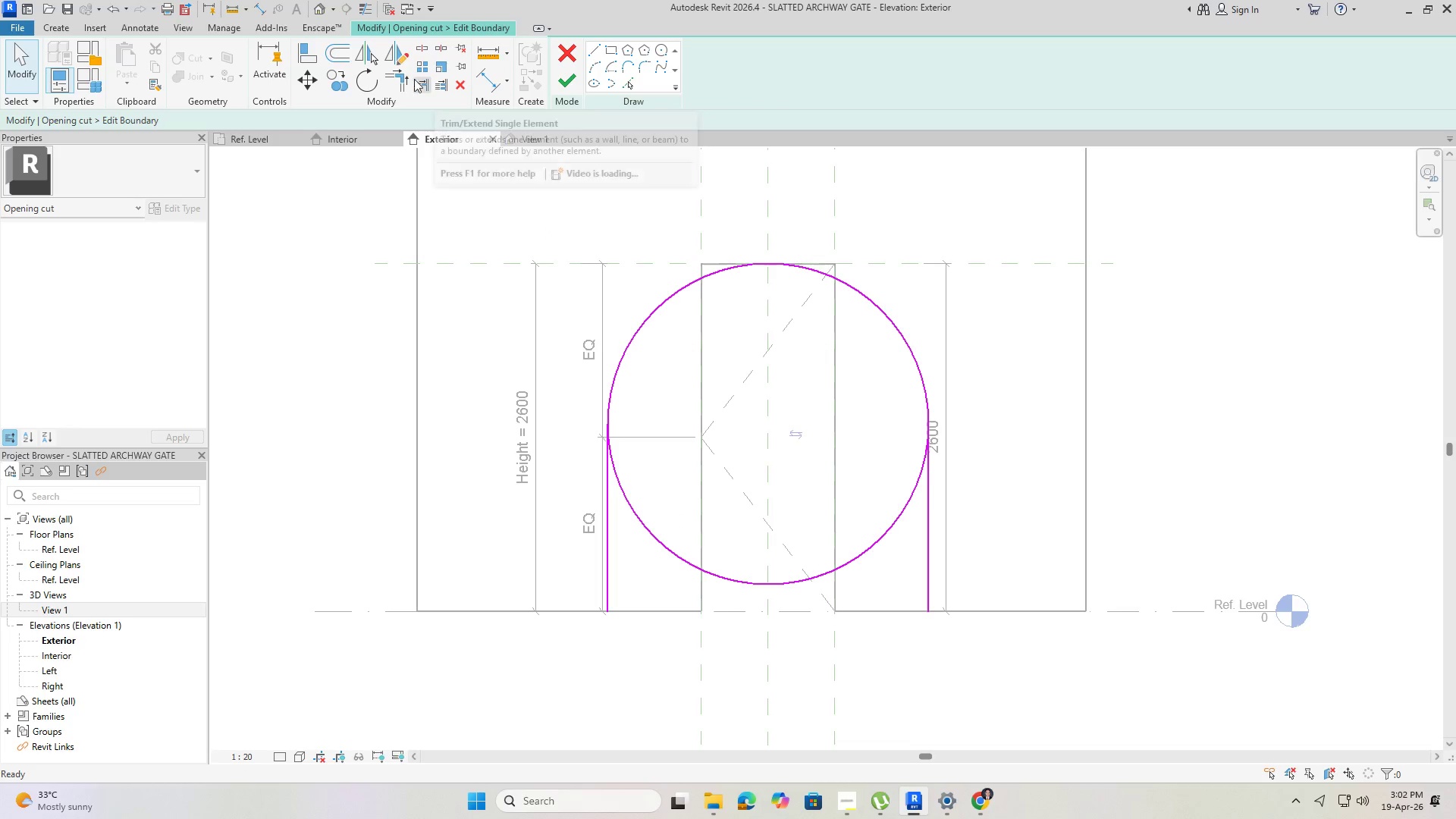 
left_click([393, 77])
 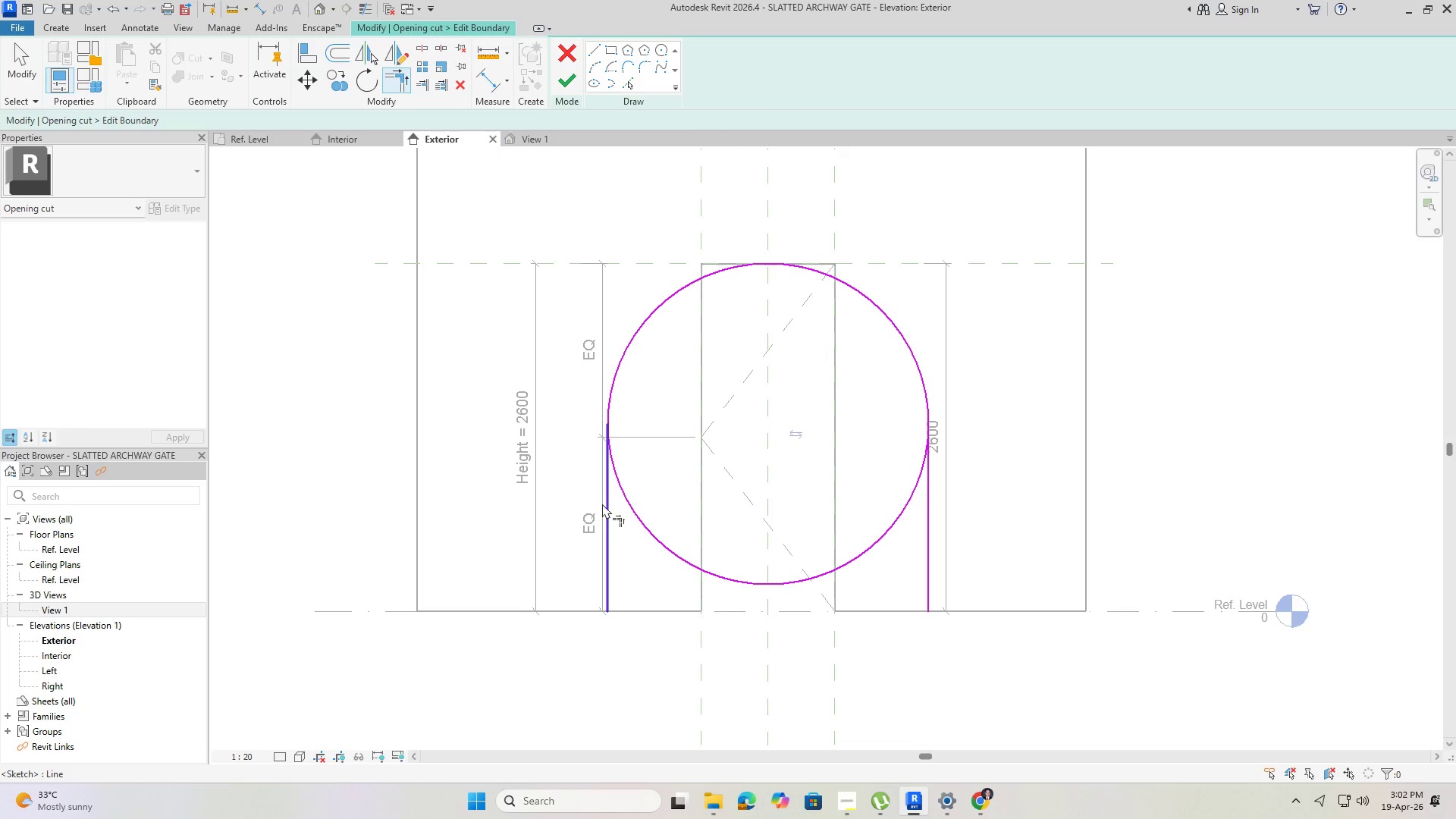 
left_click([607, 504])
 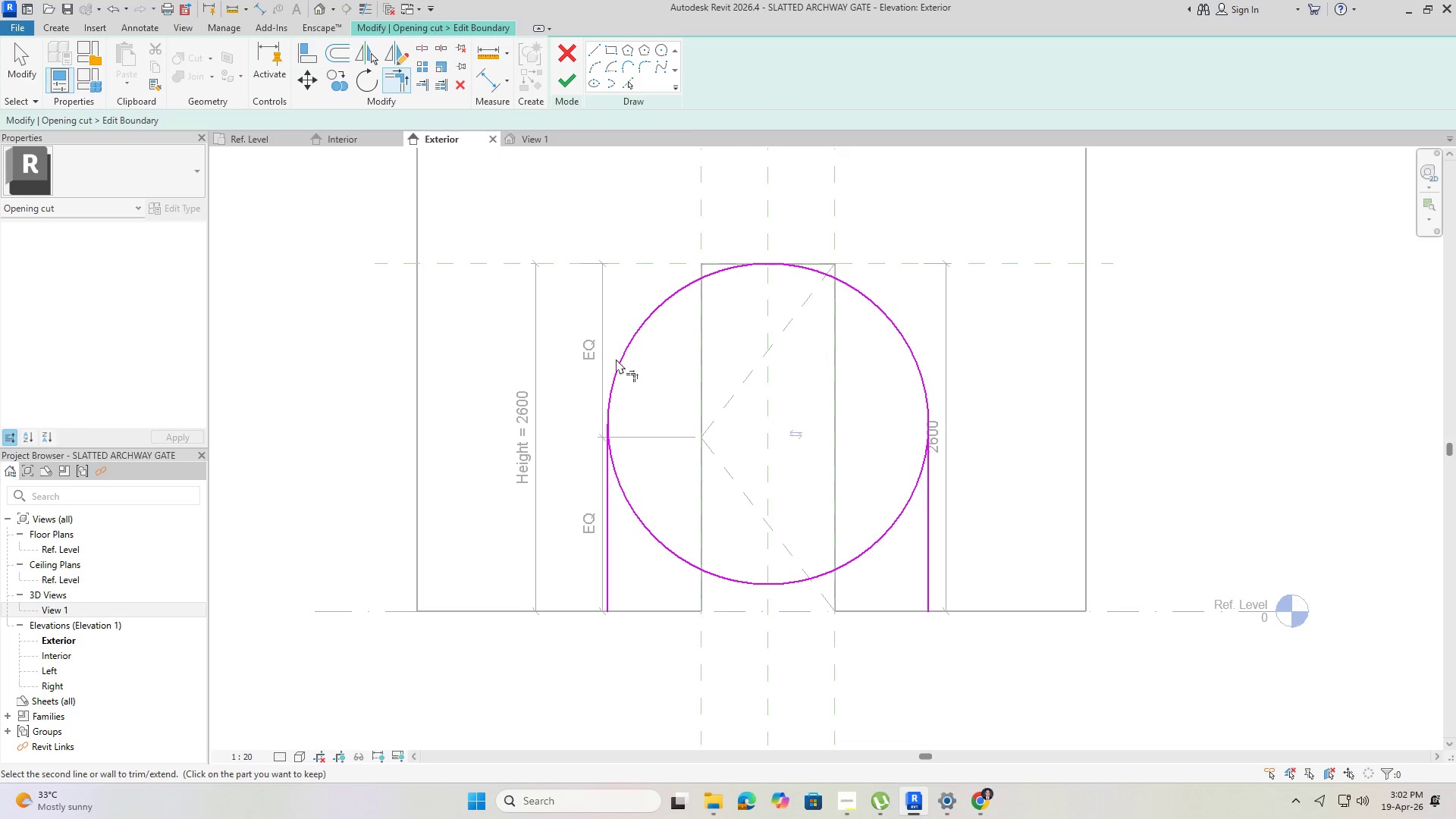 
left_click([616, 362])
 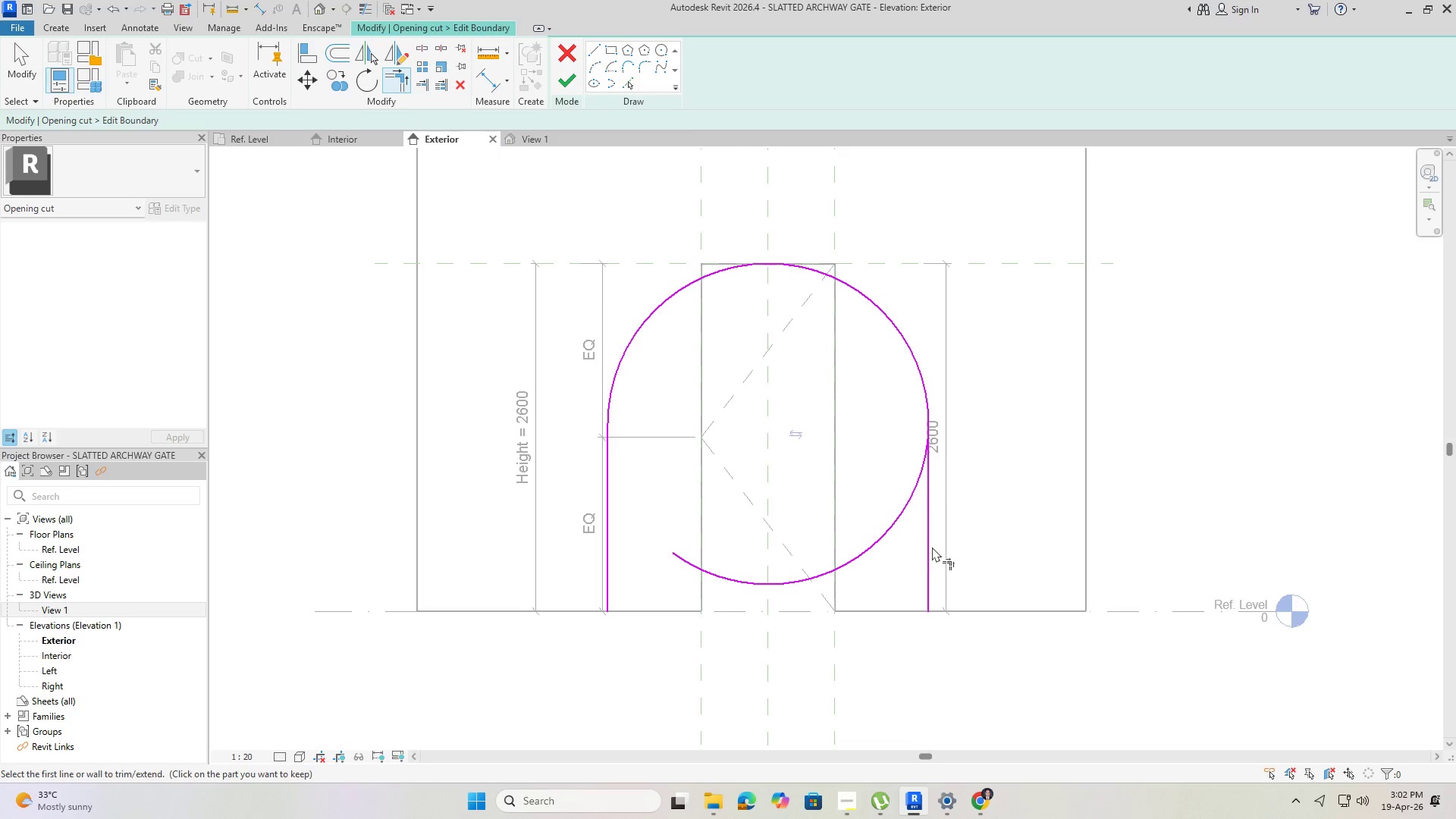 
left_click([929, 546])
 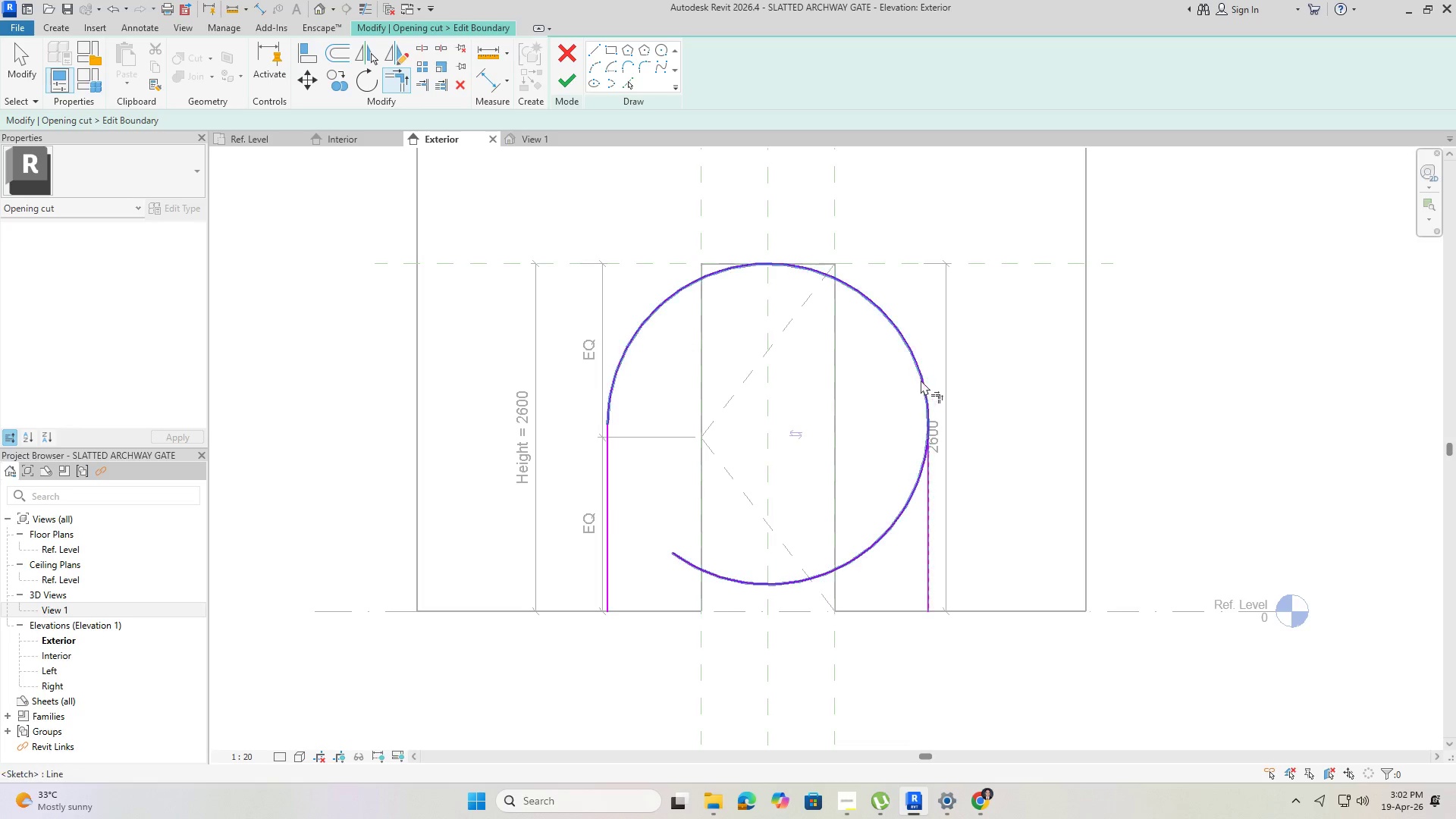 
left_click([922, 379])
 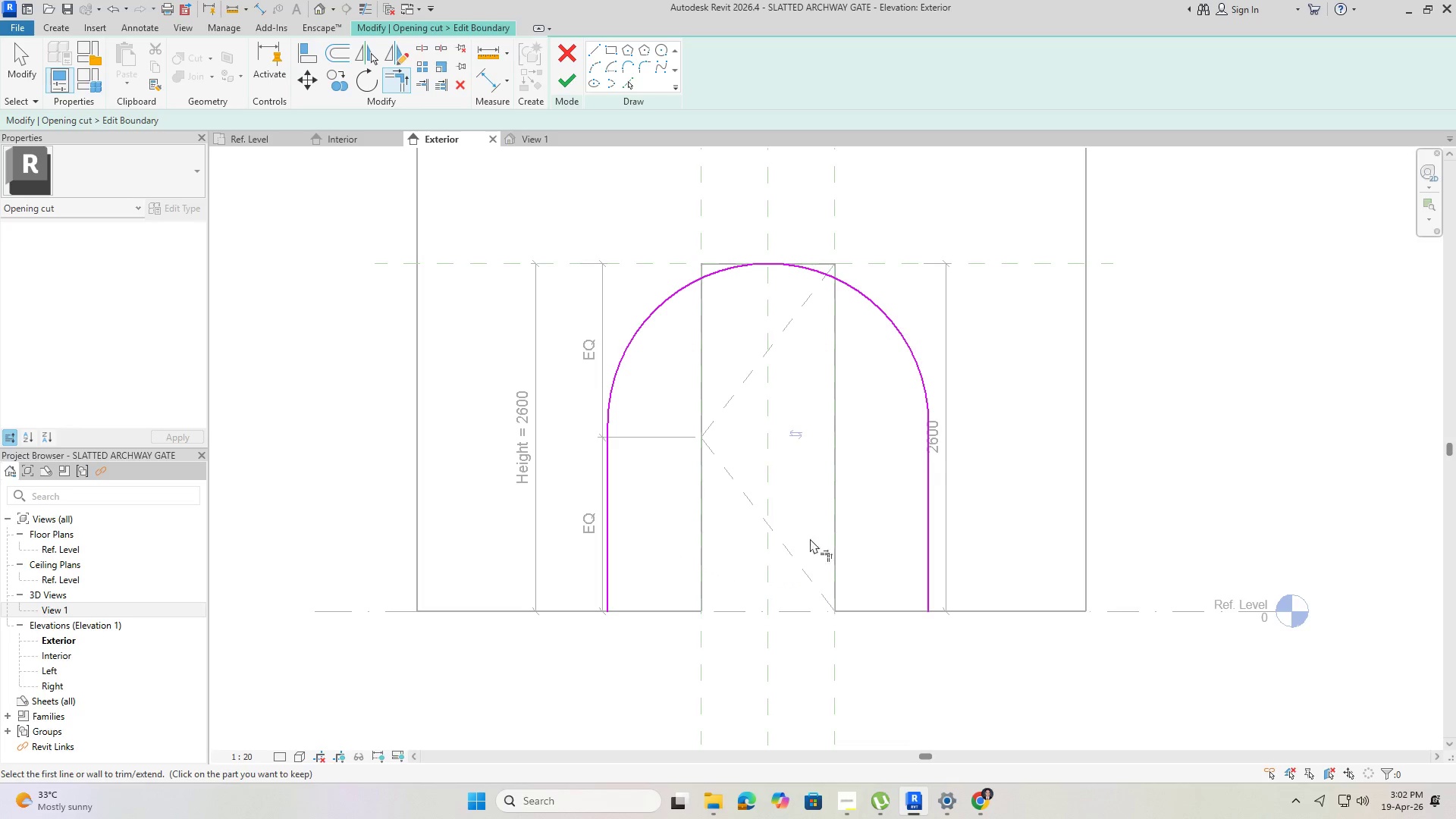 
key(Escape)
 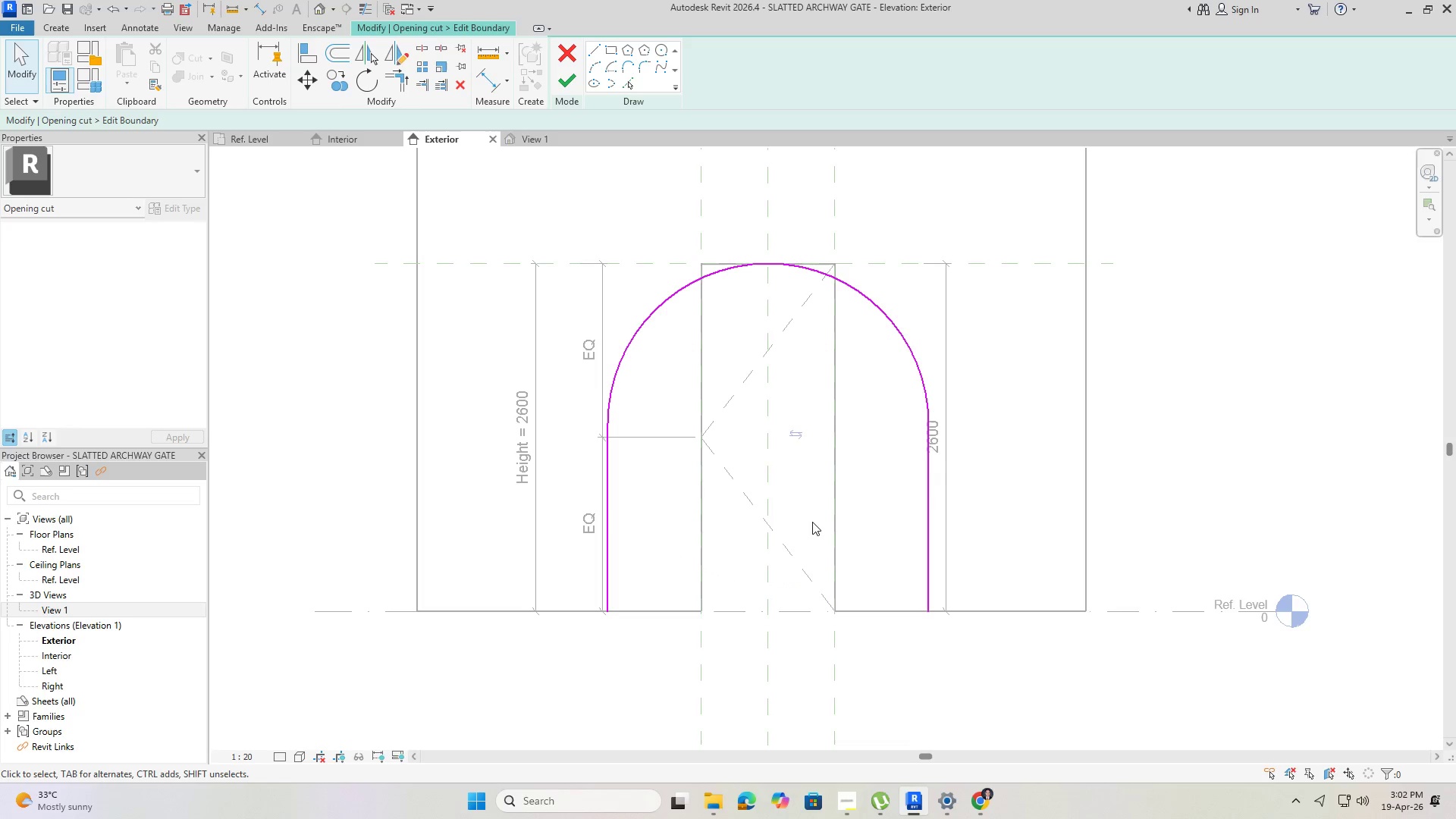 
key(Escape)
 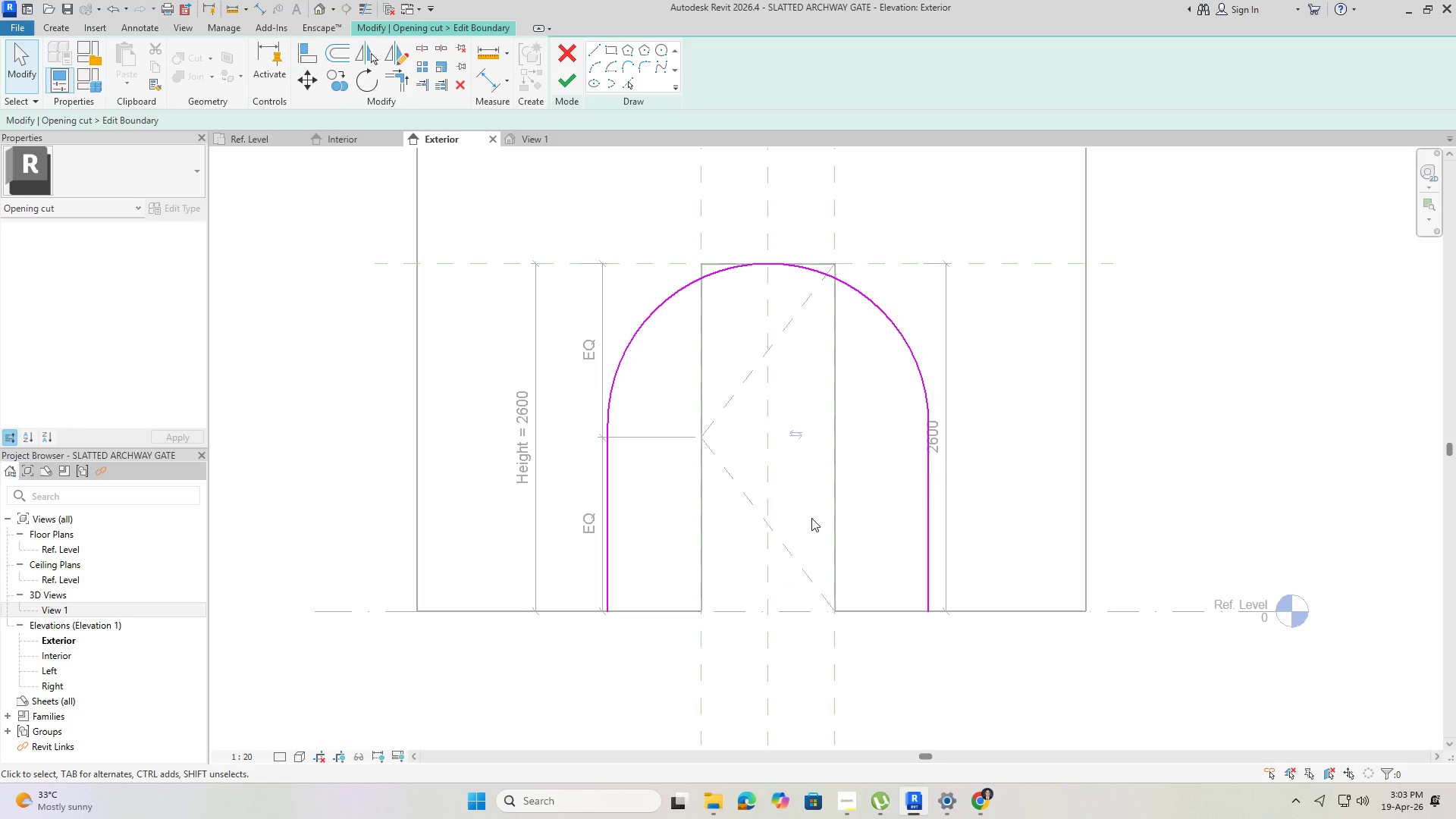 
wait(5.52)
 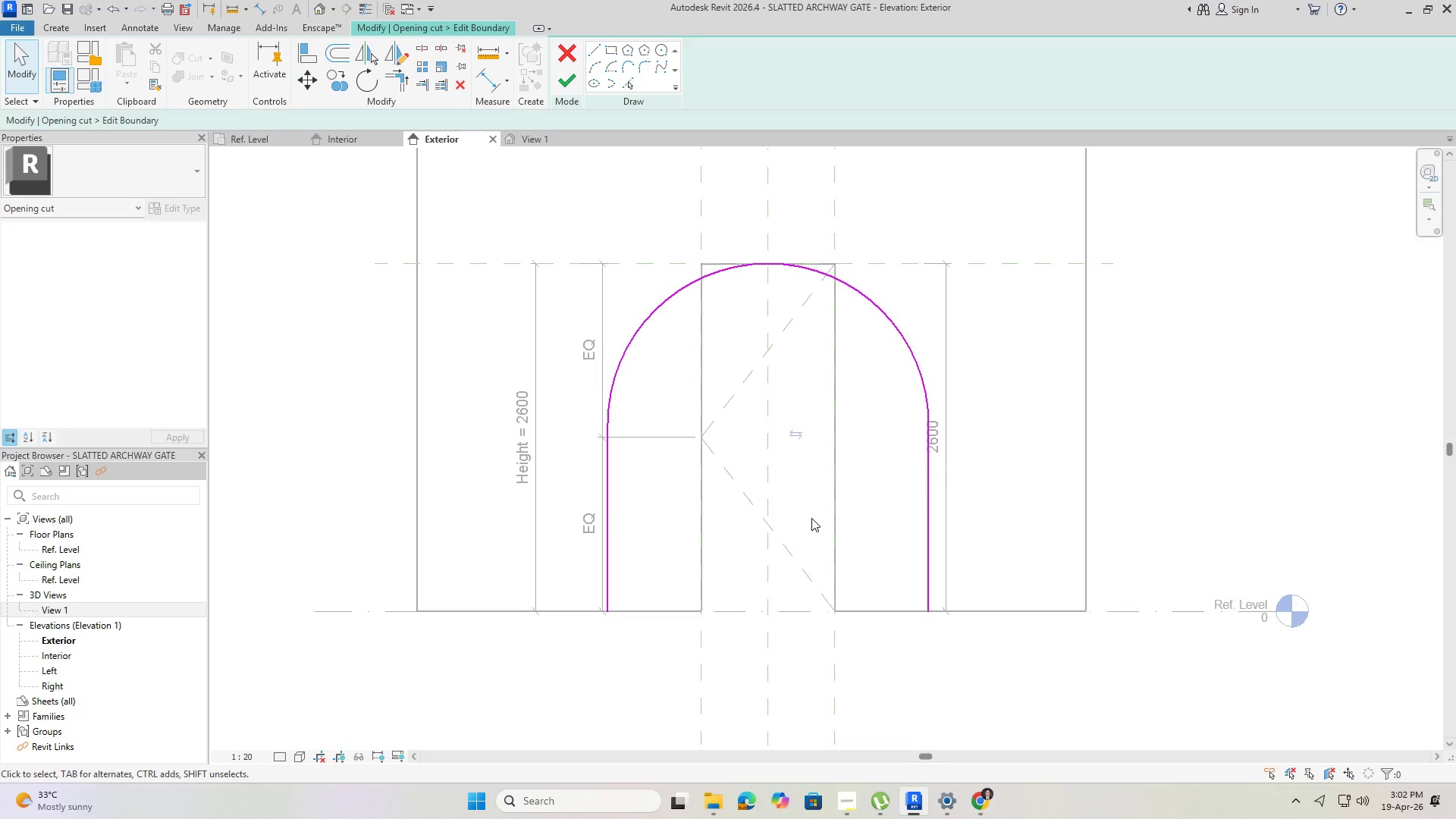 
scroll: coordinate [760, 441], scroll_direction: down, amount: 2.0
 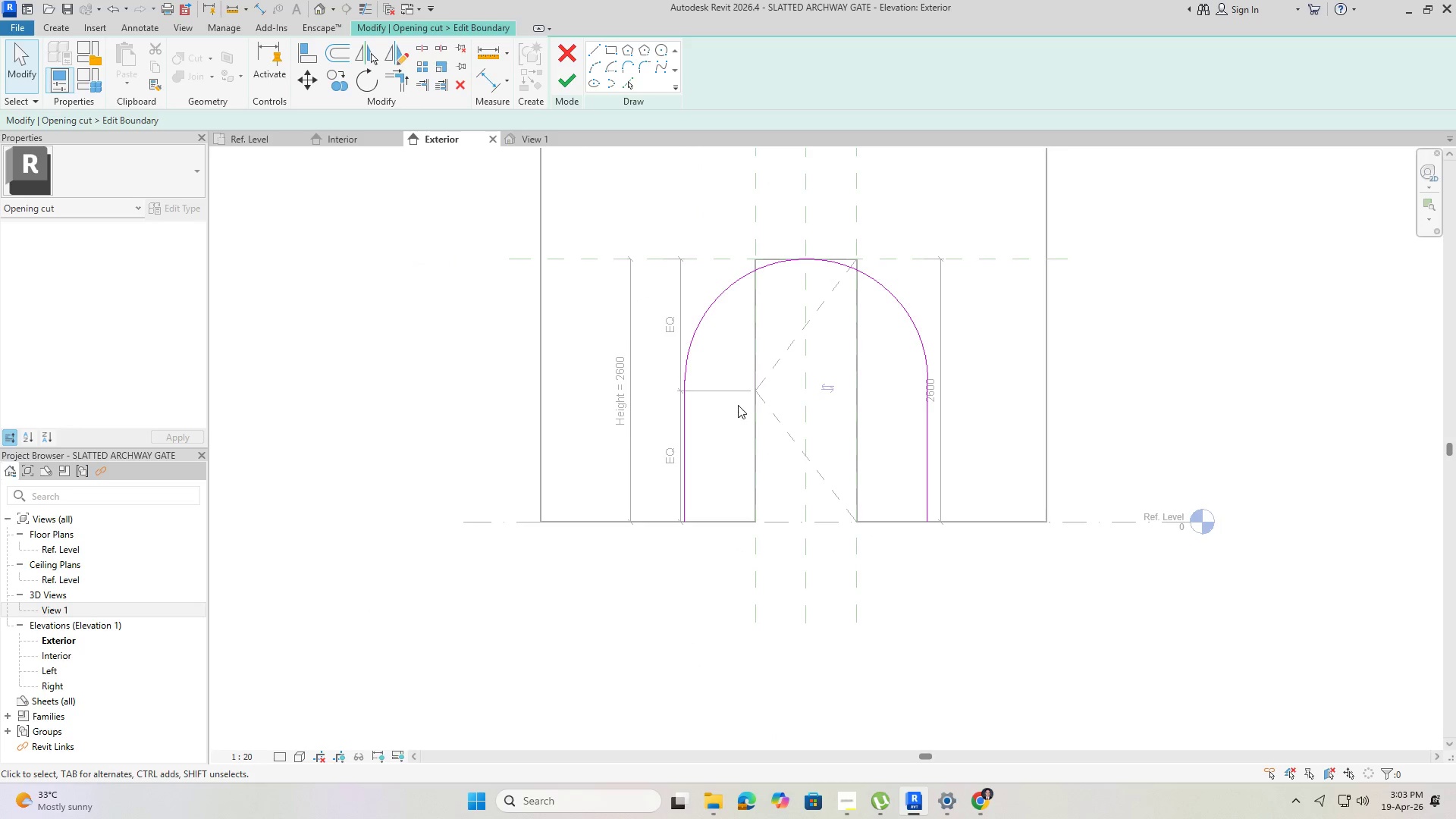 
left_click([594, 55])
 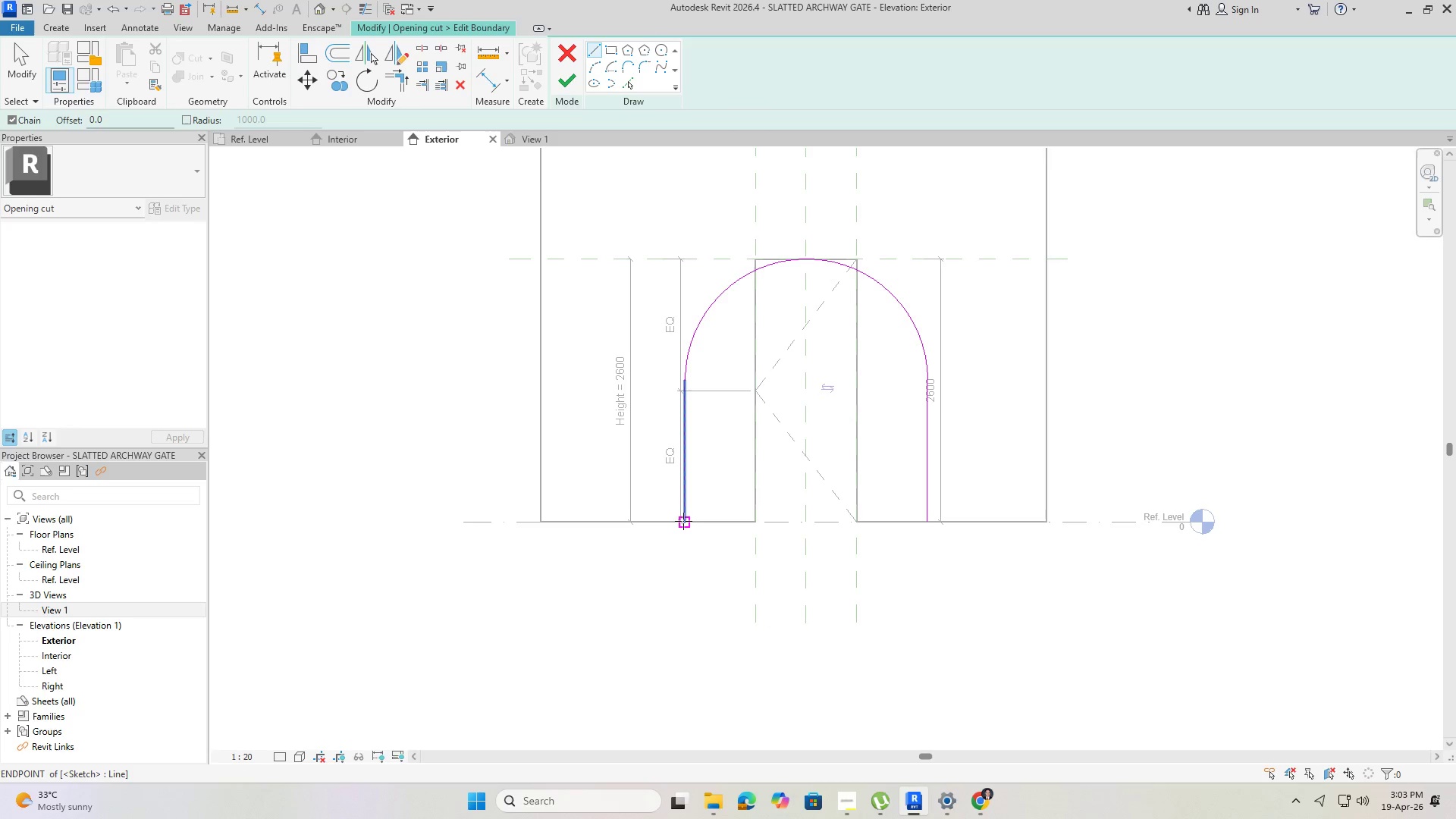 
left_click([684, 521])
 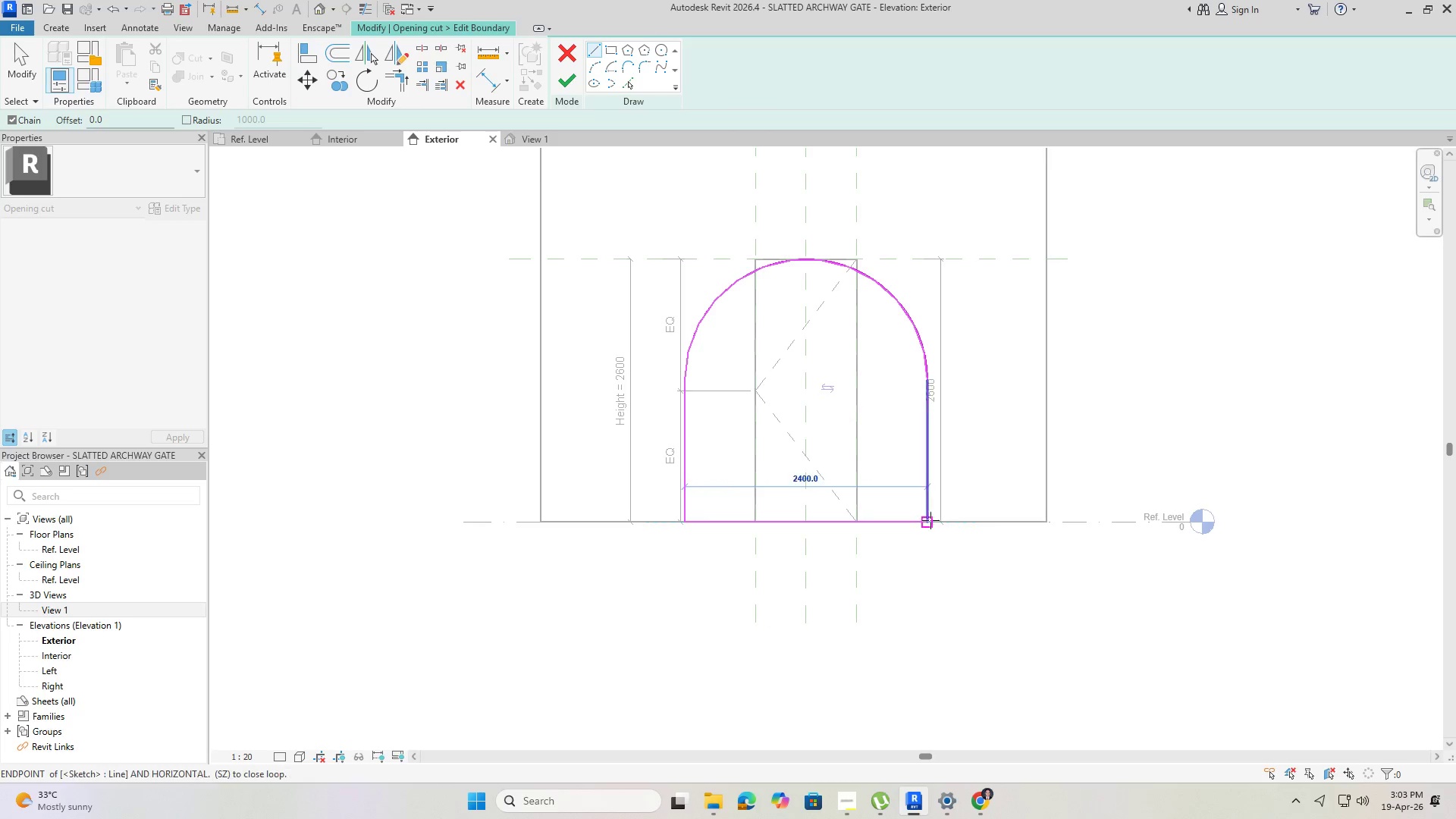 
left_click([928, 519])
 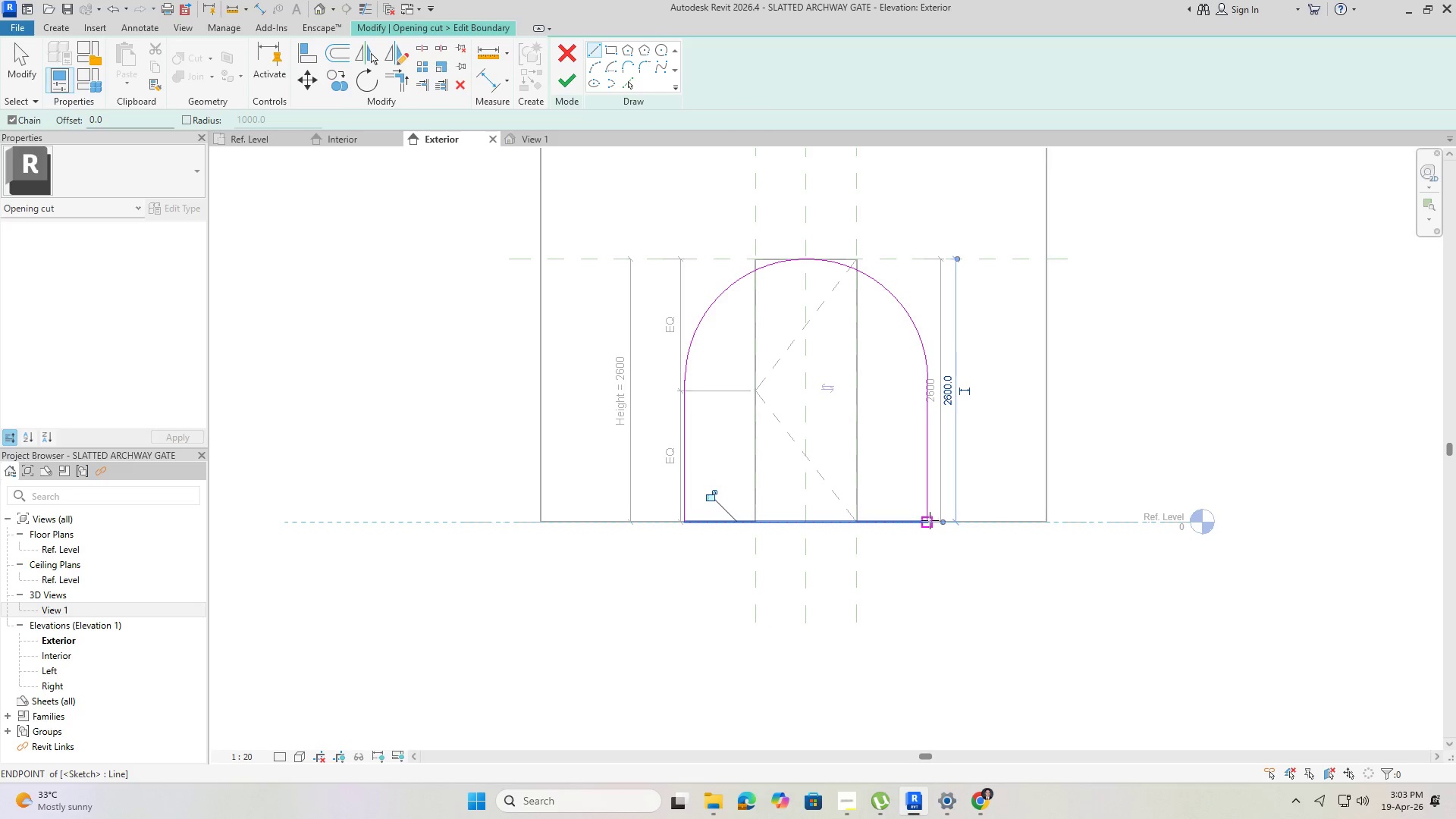 
key(Escape)
 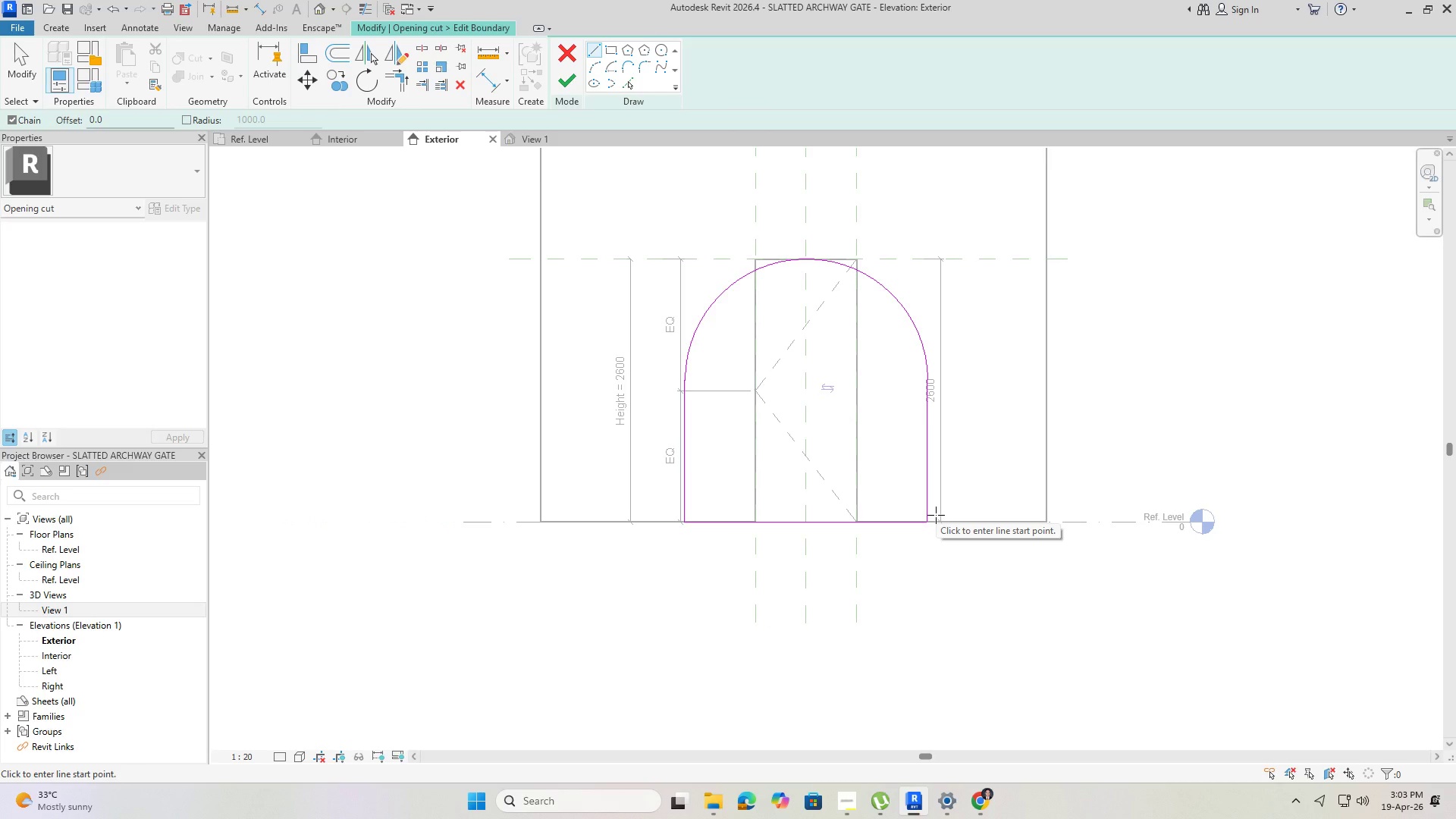 
wait(9.09)
 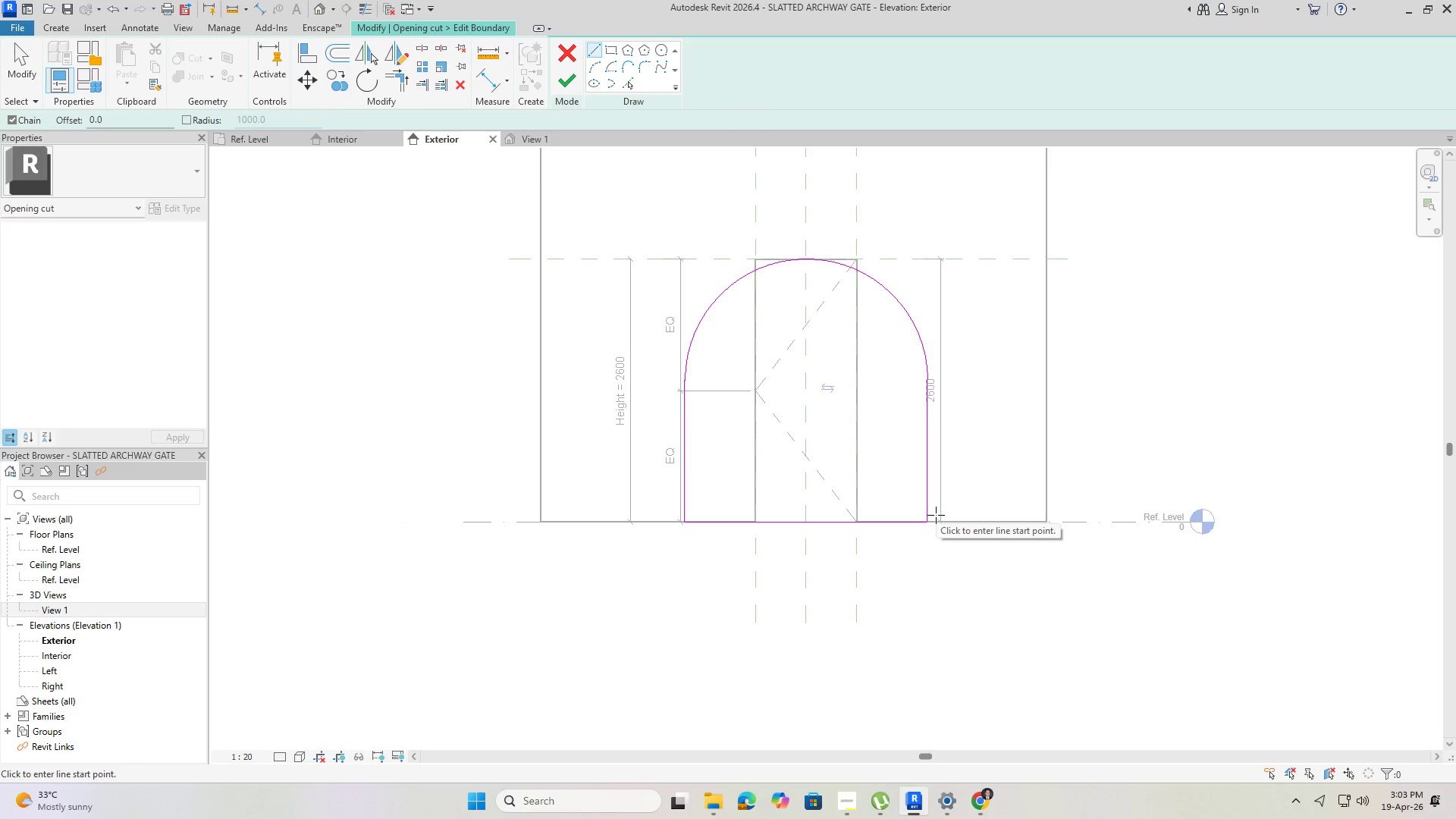 
hold_key(key=ShiftLeft, duration=0.69)
 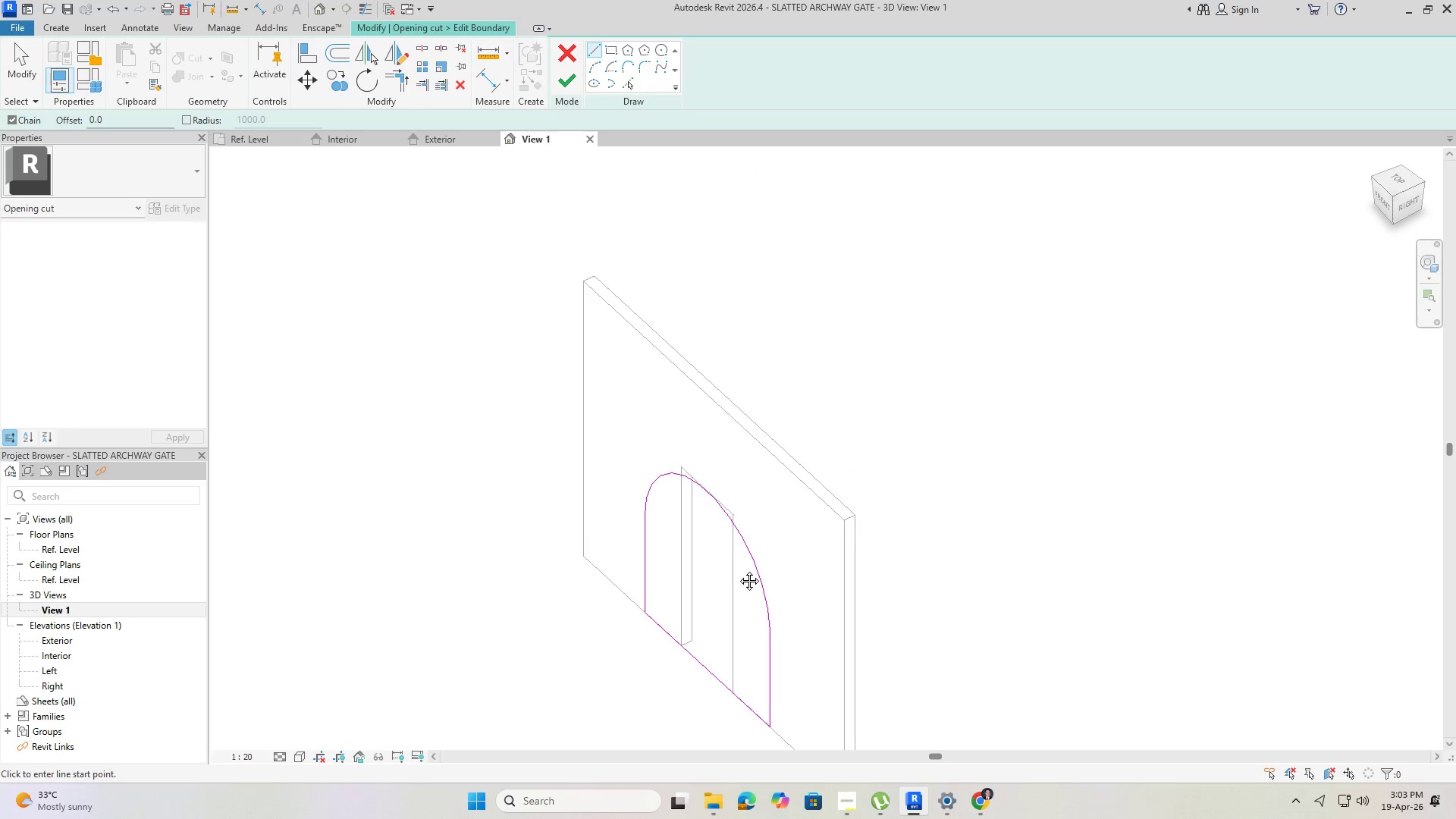 
hold_key(key=ShiftLeft, duration=1.06)
 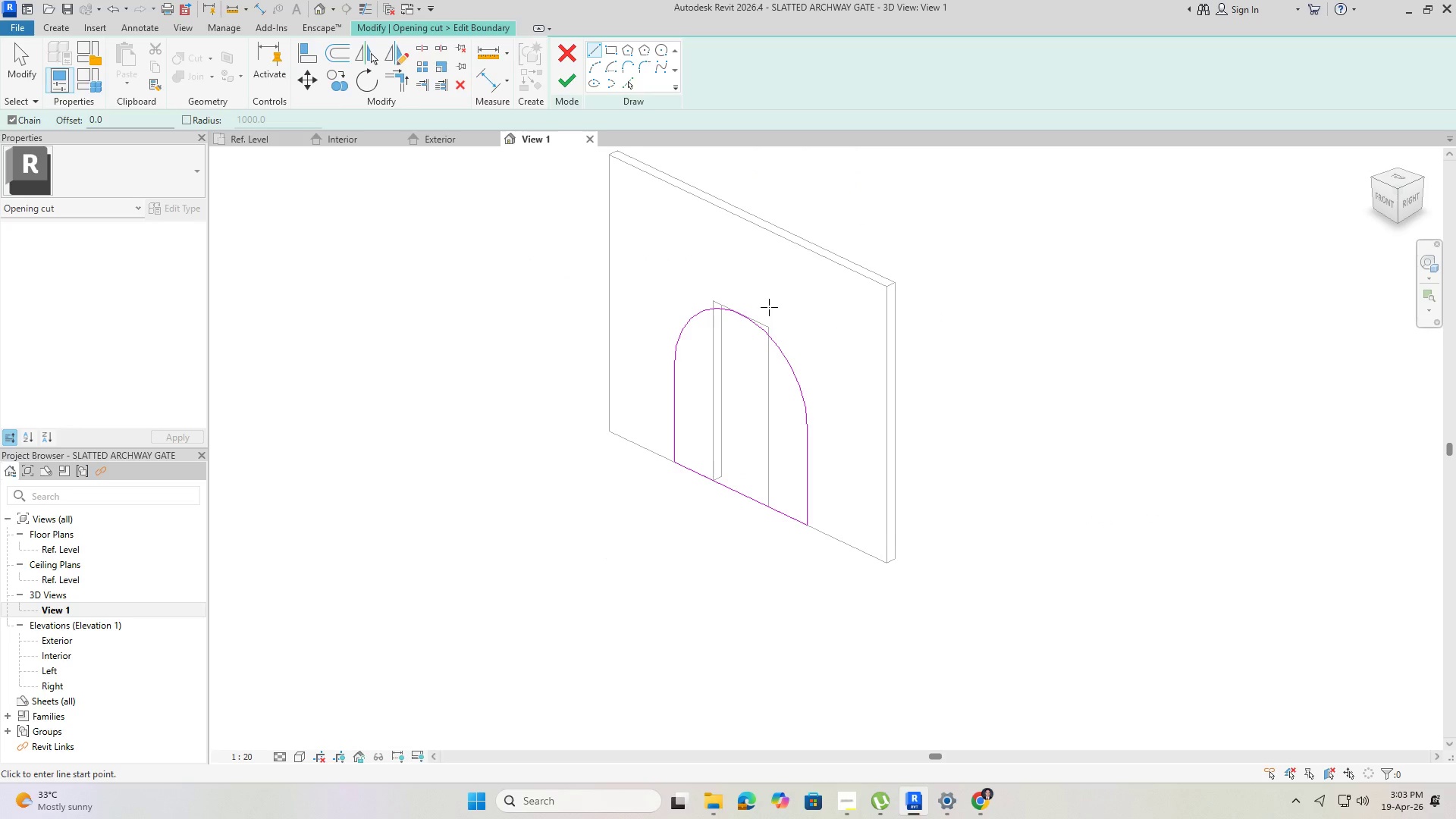 
scroll: coordinate [739, 522], scroll_direction: down, amount: 1.0
 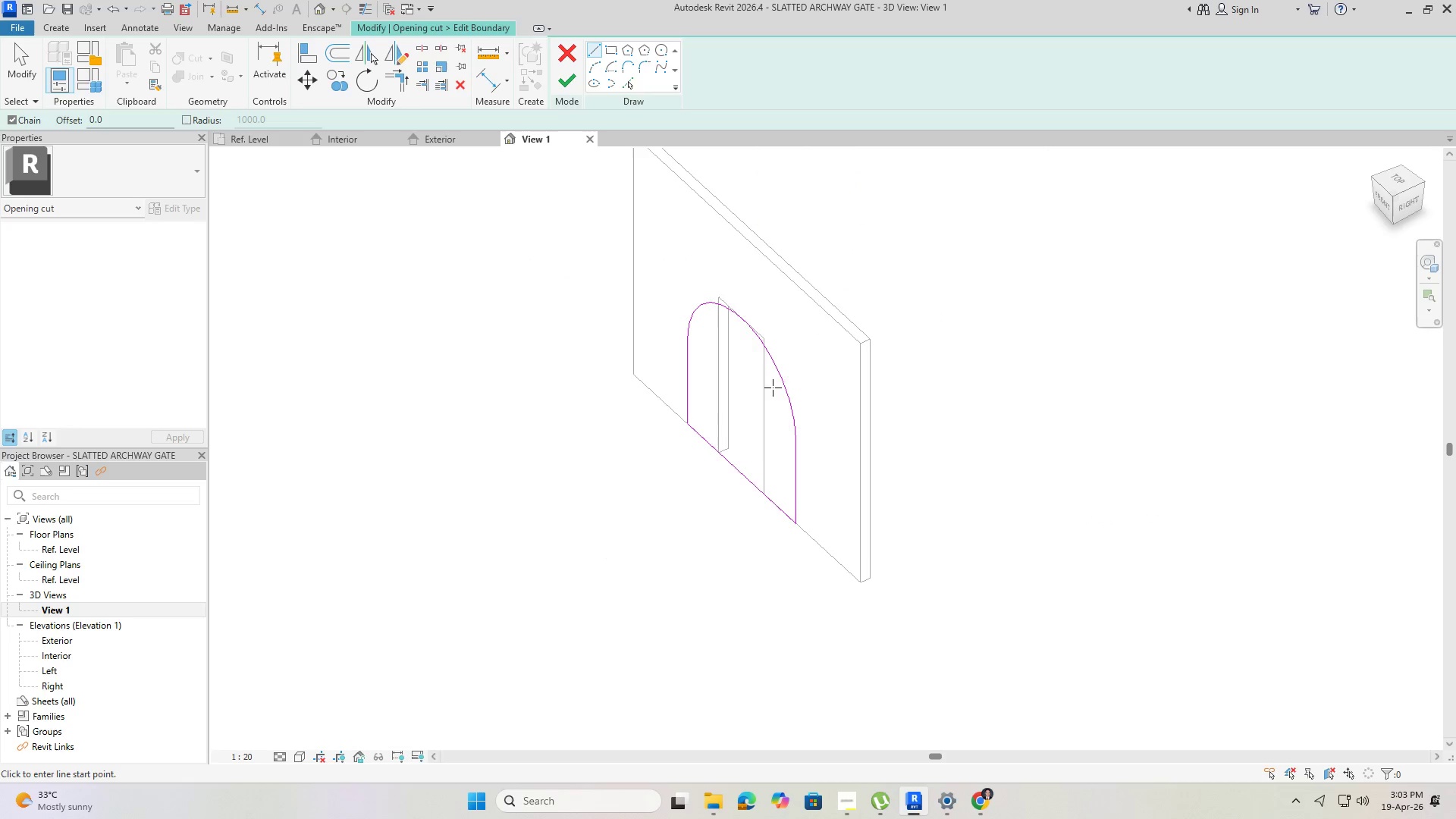 
left_click([563, 81])
 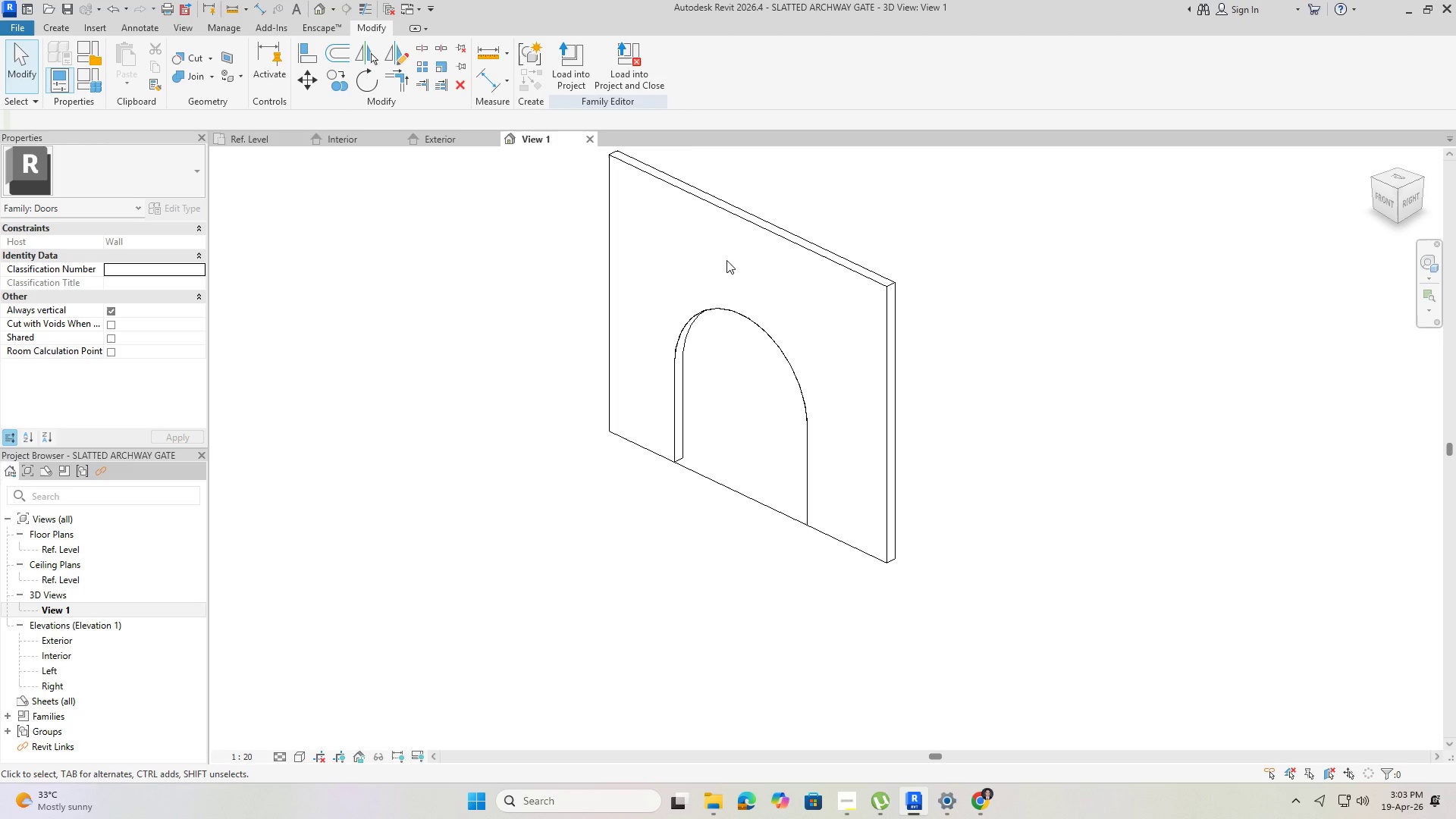 
left_click([841, 808])